 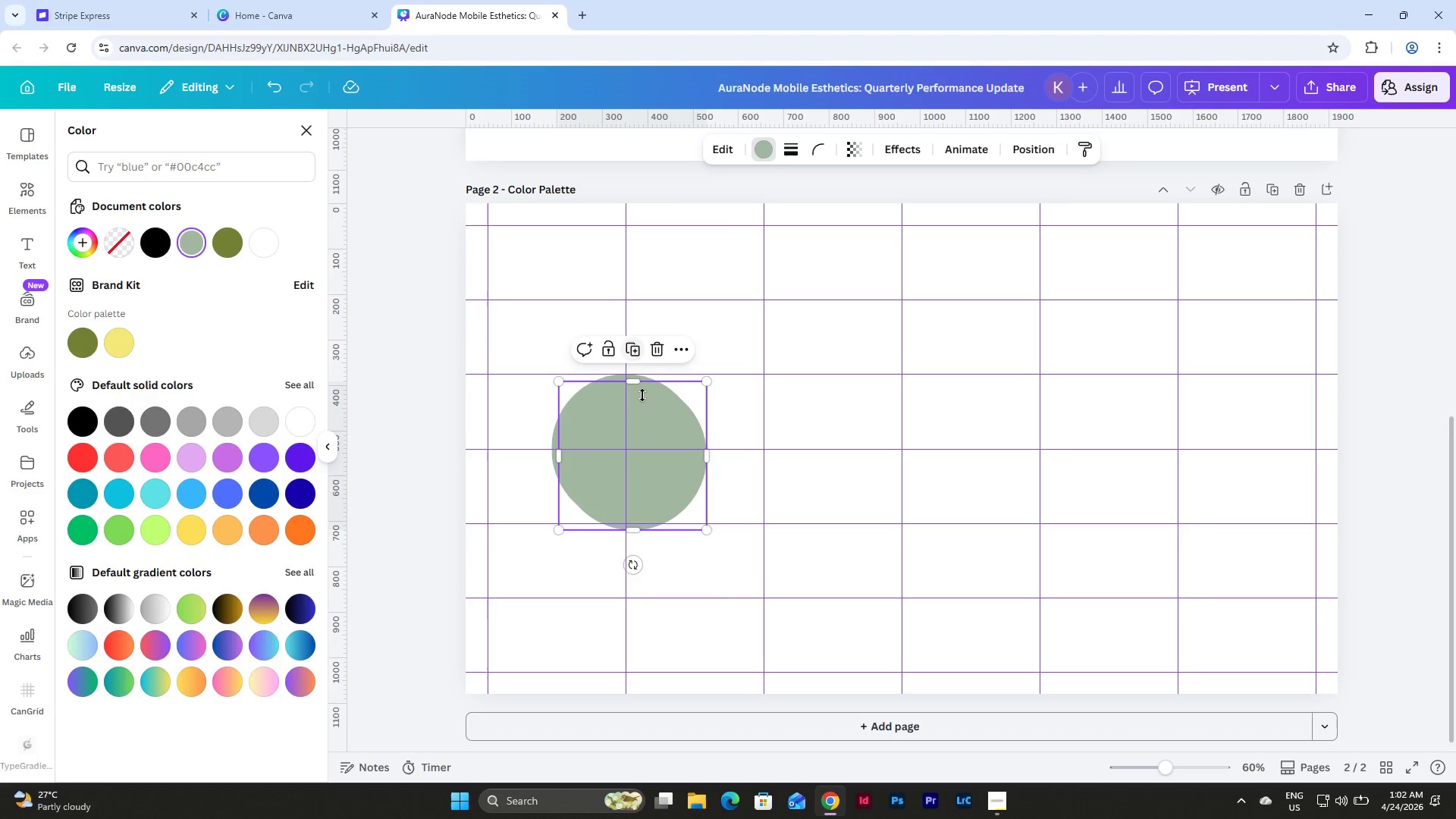 
left_click_drag(start_coordinate=[639, 433], to_coordinate=[906, 422])
 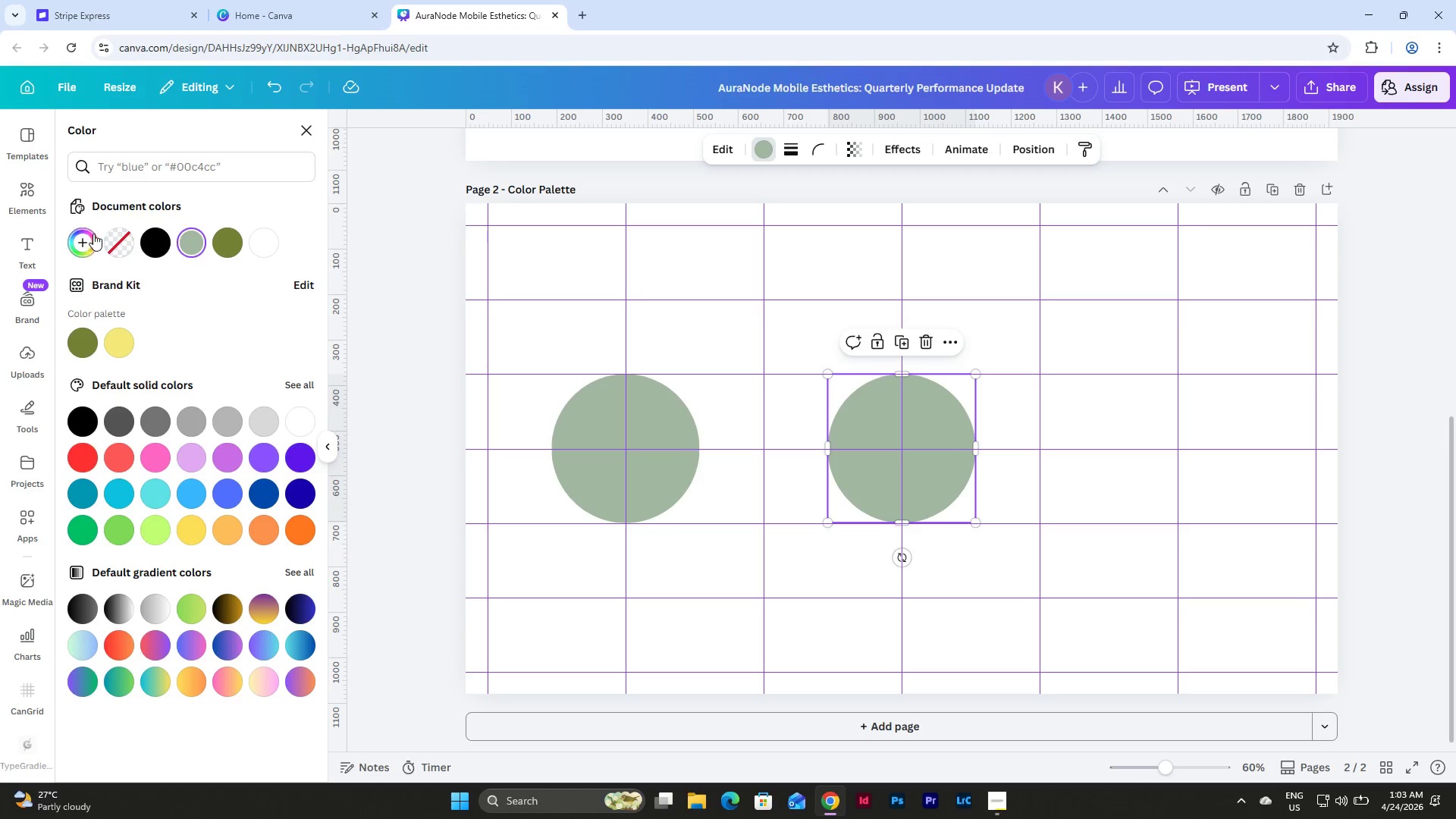 
left_click([83, 242])
 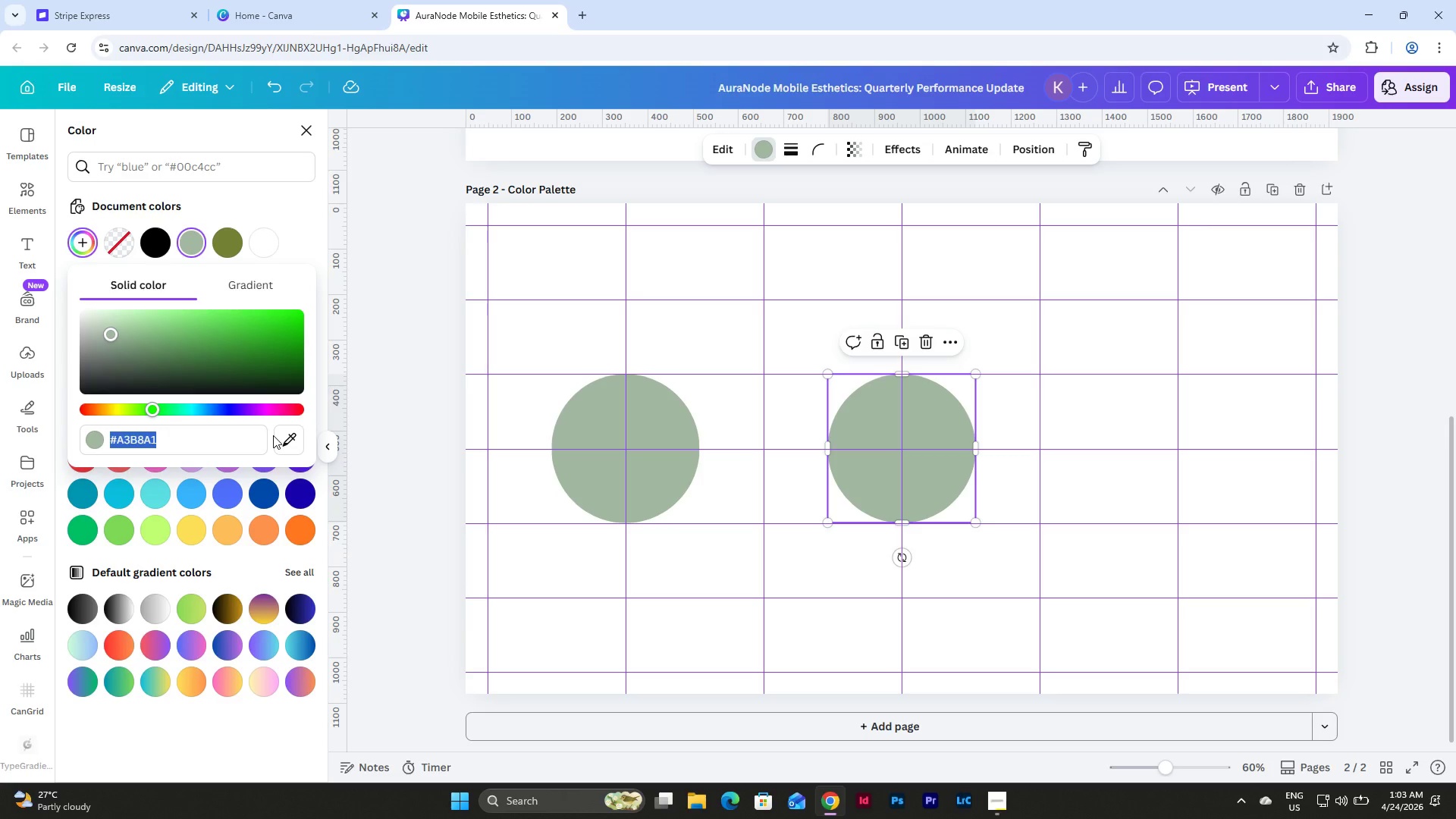 
type(f5f1e8)
 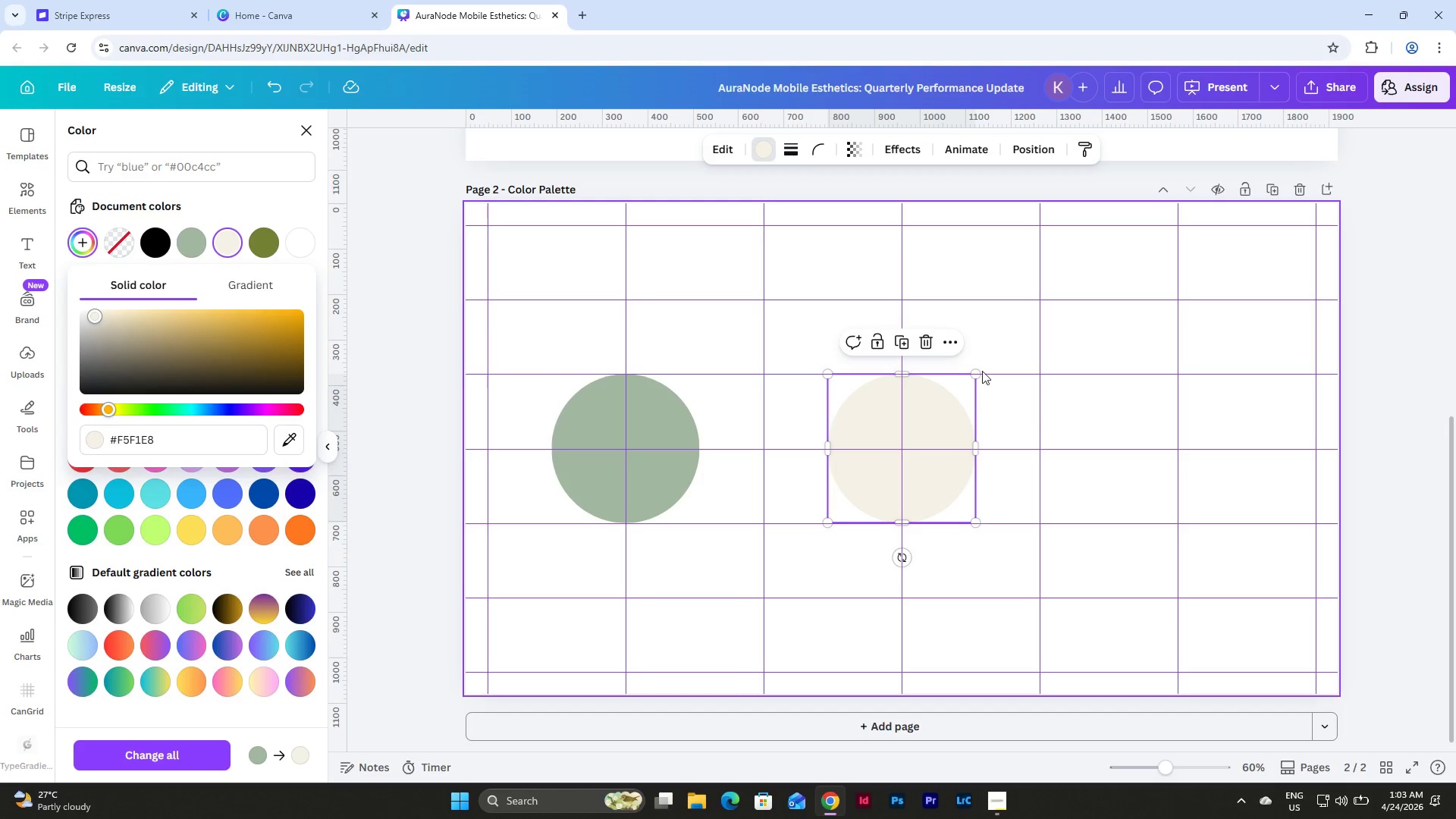 
left_click([898, 340])
 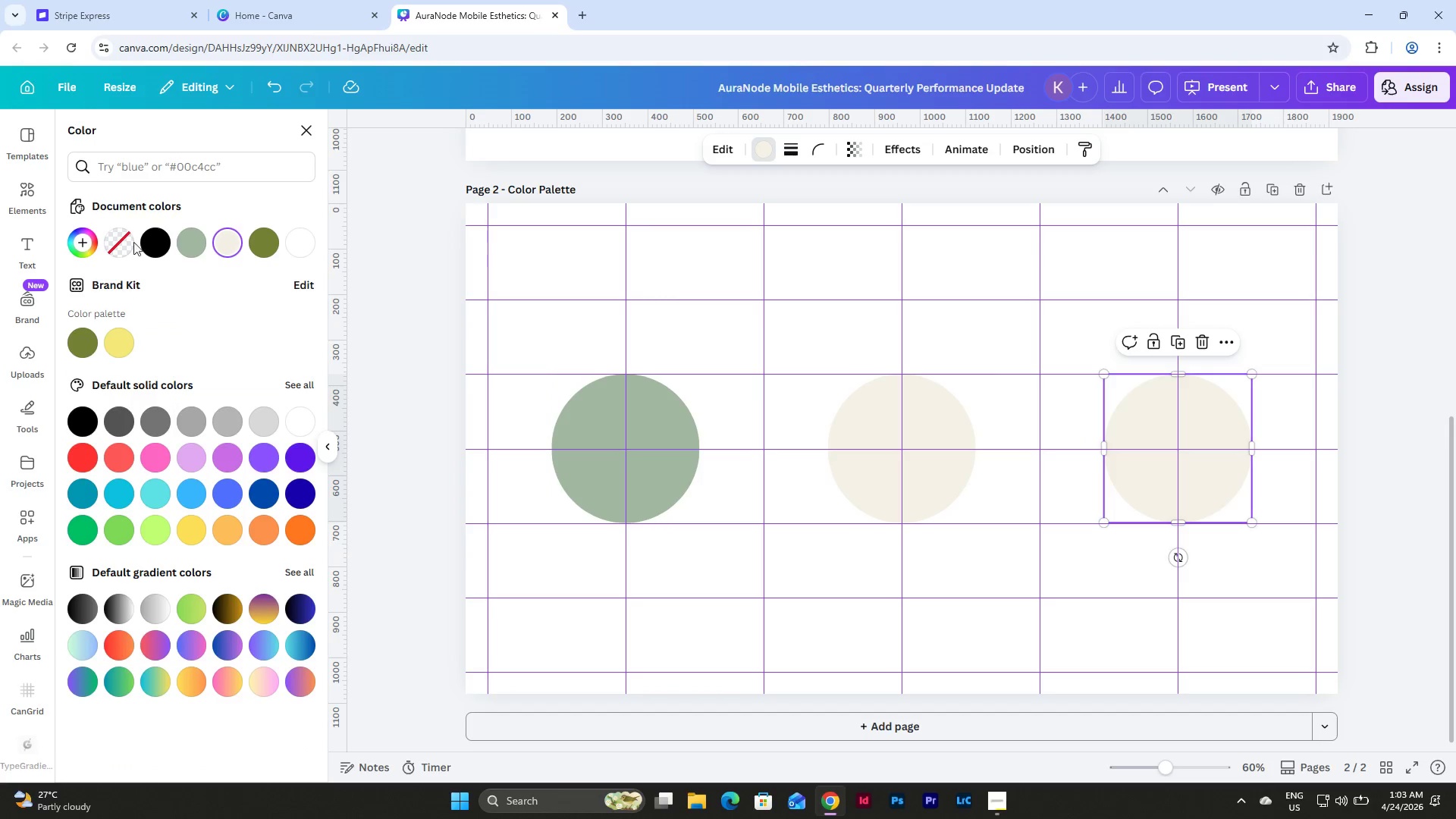 
left_click([78, 243])
 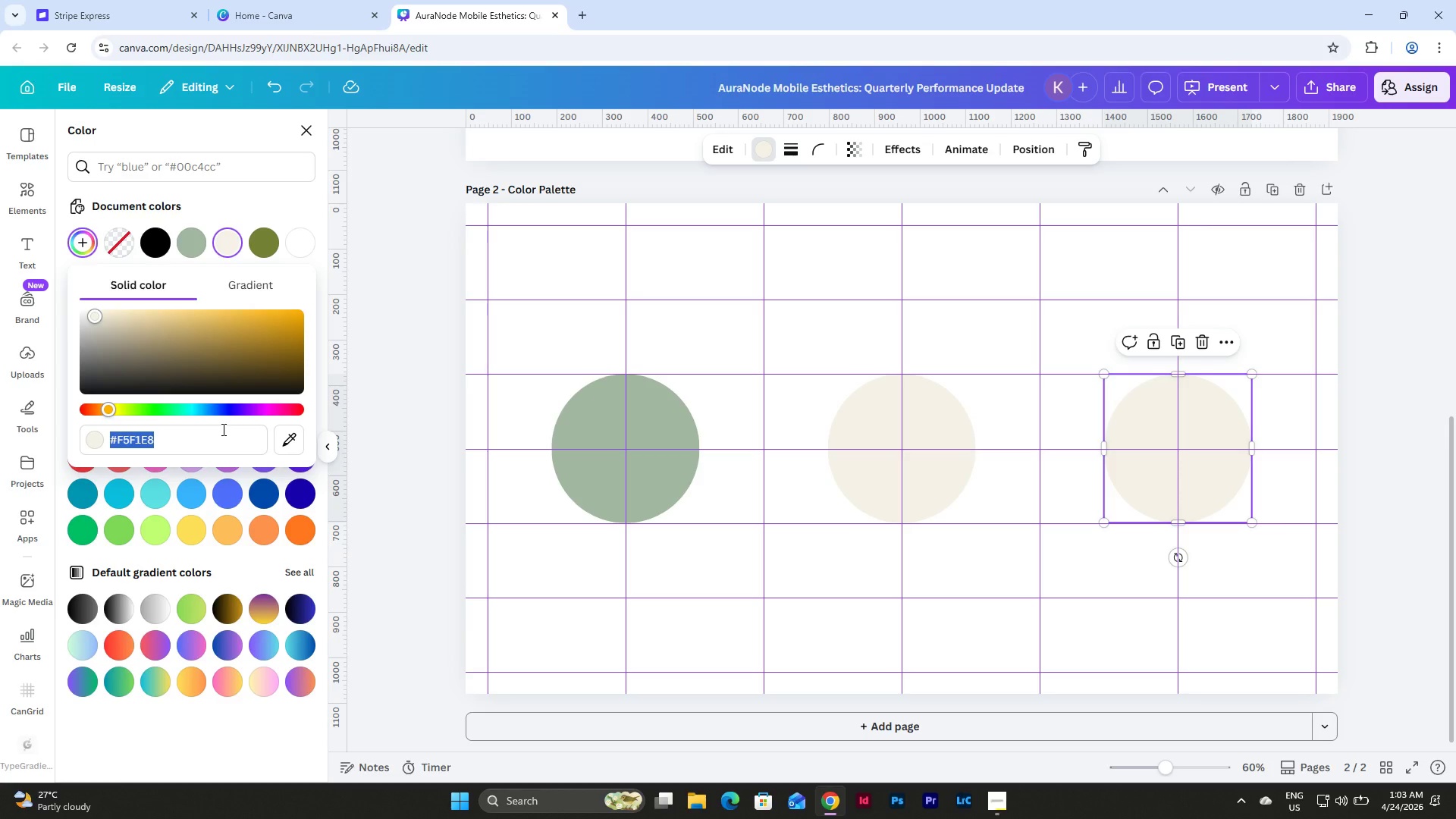 
type(2e2e2e)
 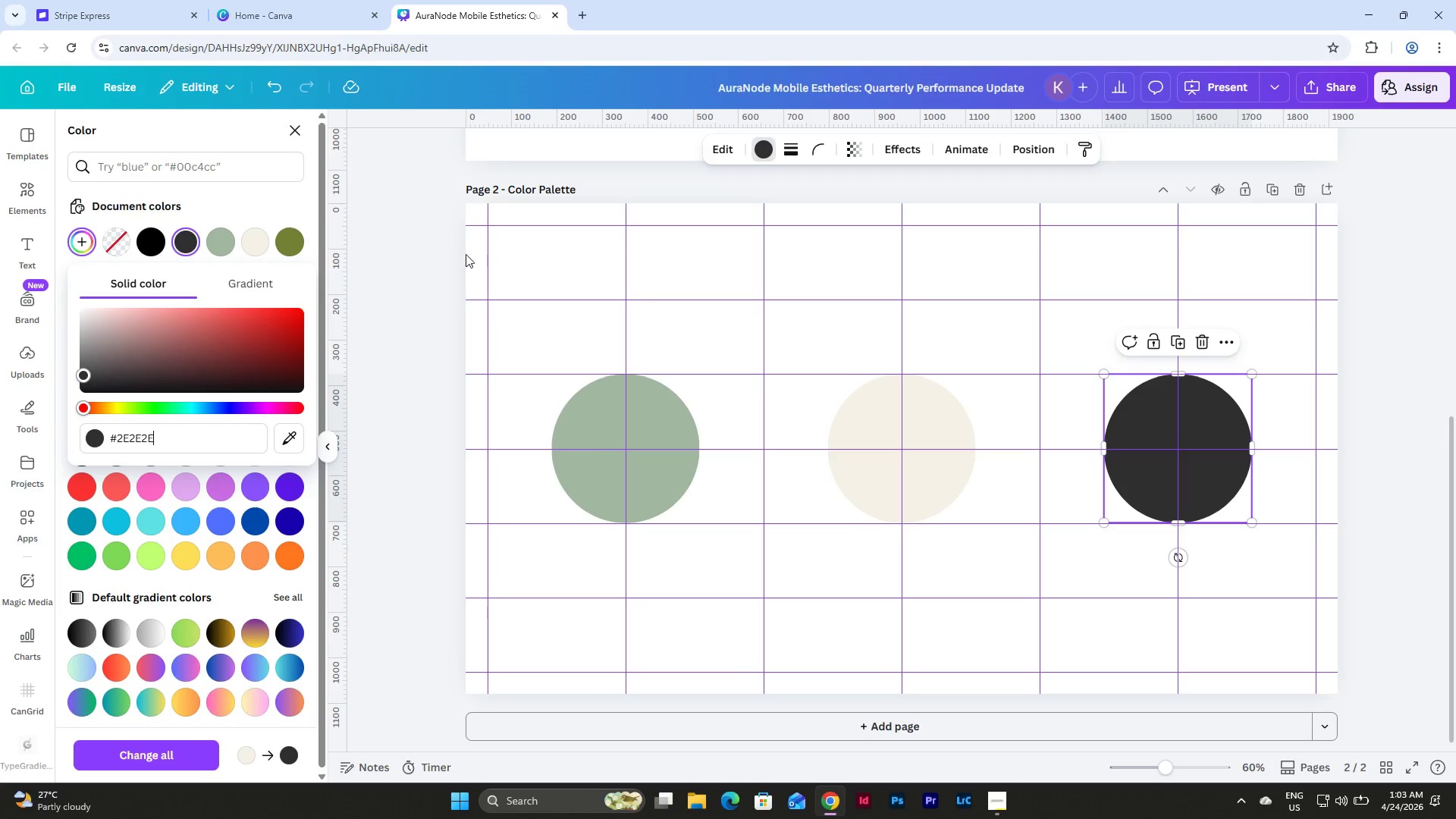 
left_click([735, 332])
 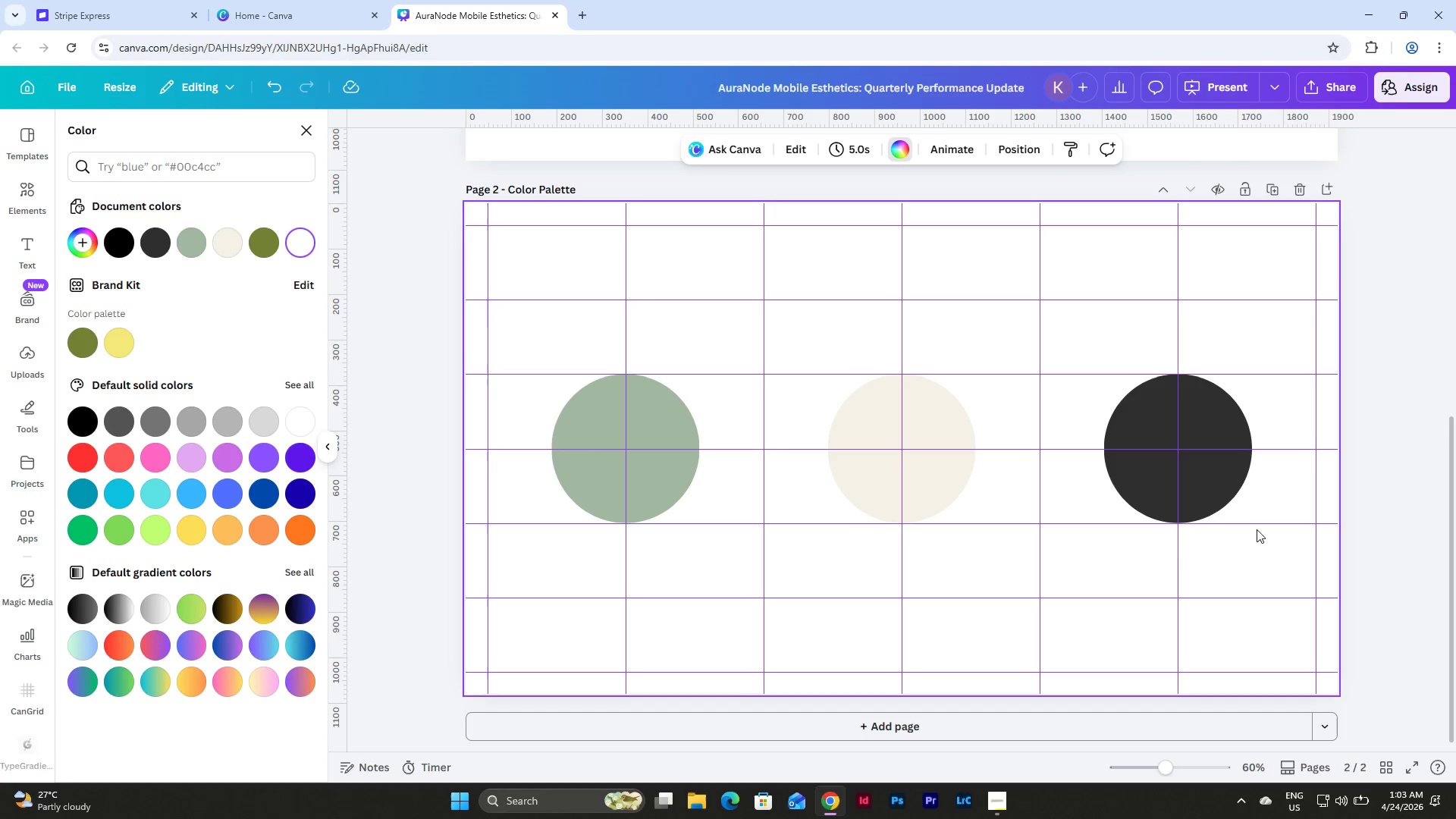 
left_click_drag(start_coordinate=[1261, 573], to_coordinate=[921, 560])
 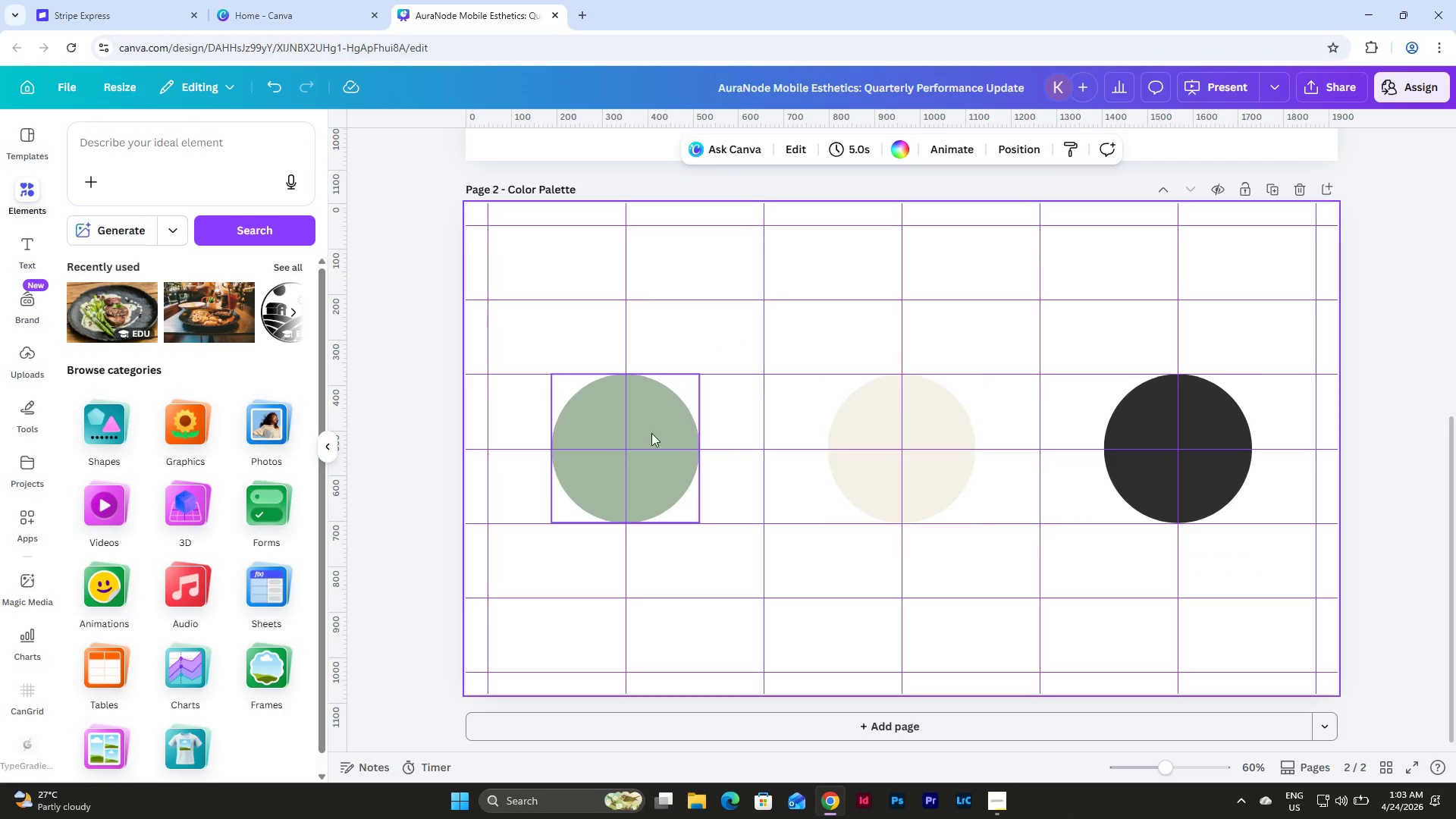 
left_click([631, 429])
 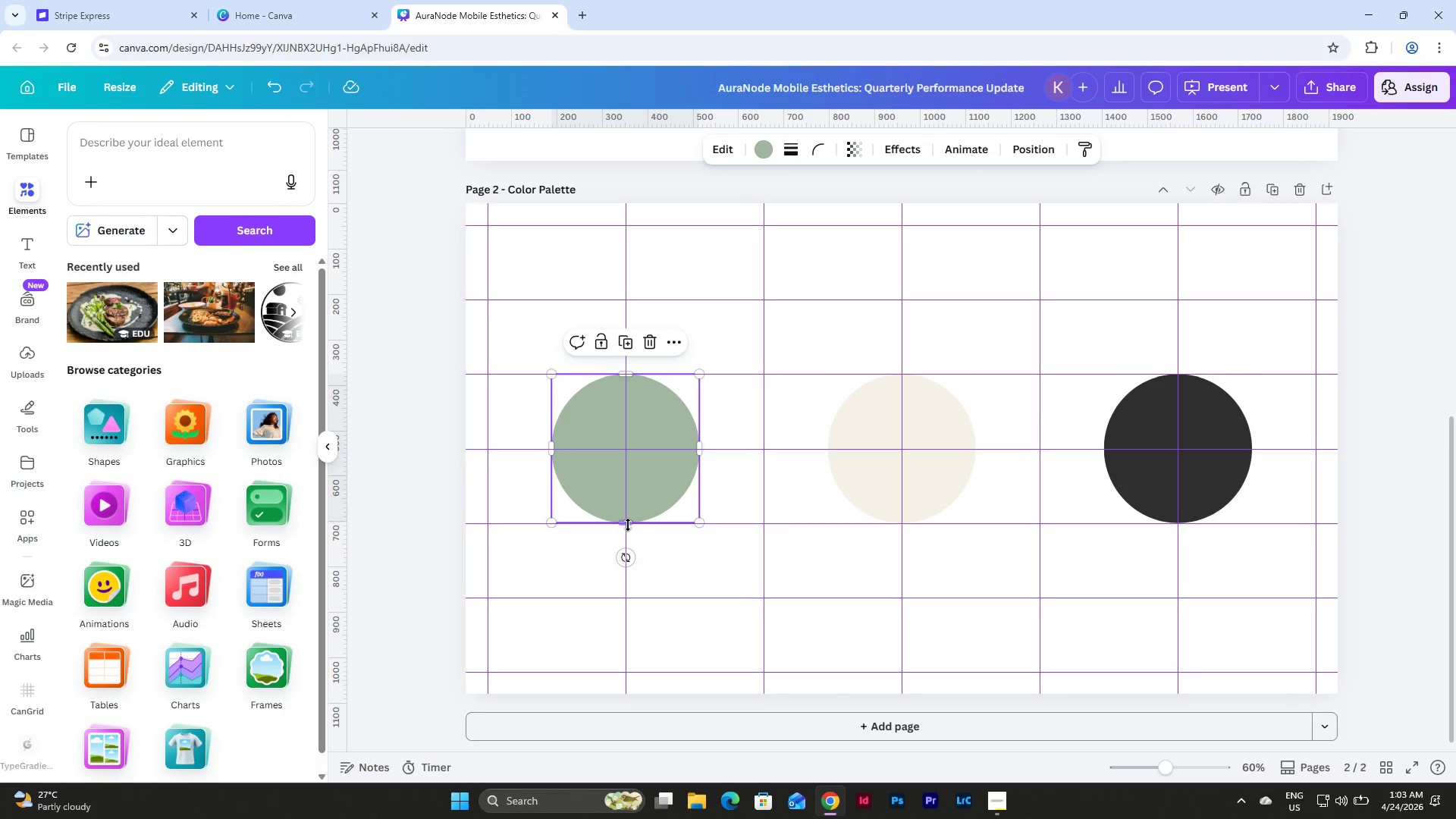 
left_click_drag(start_coordinate=[628, 525], to_coordinate=[628, 529])
 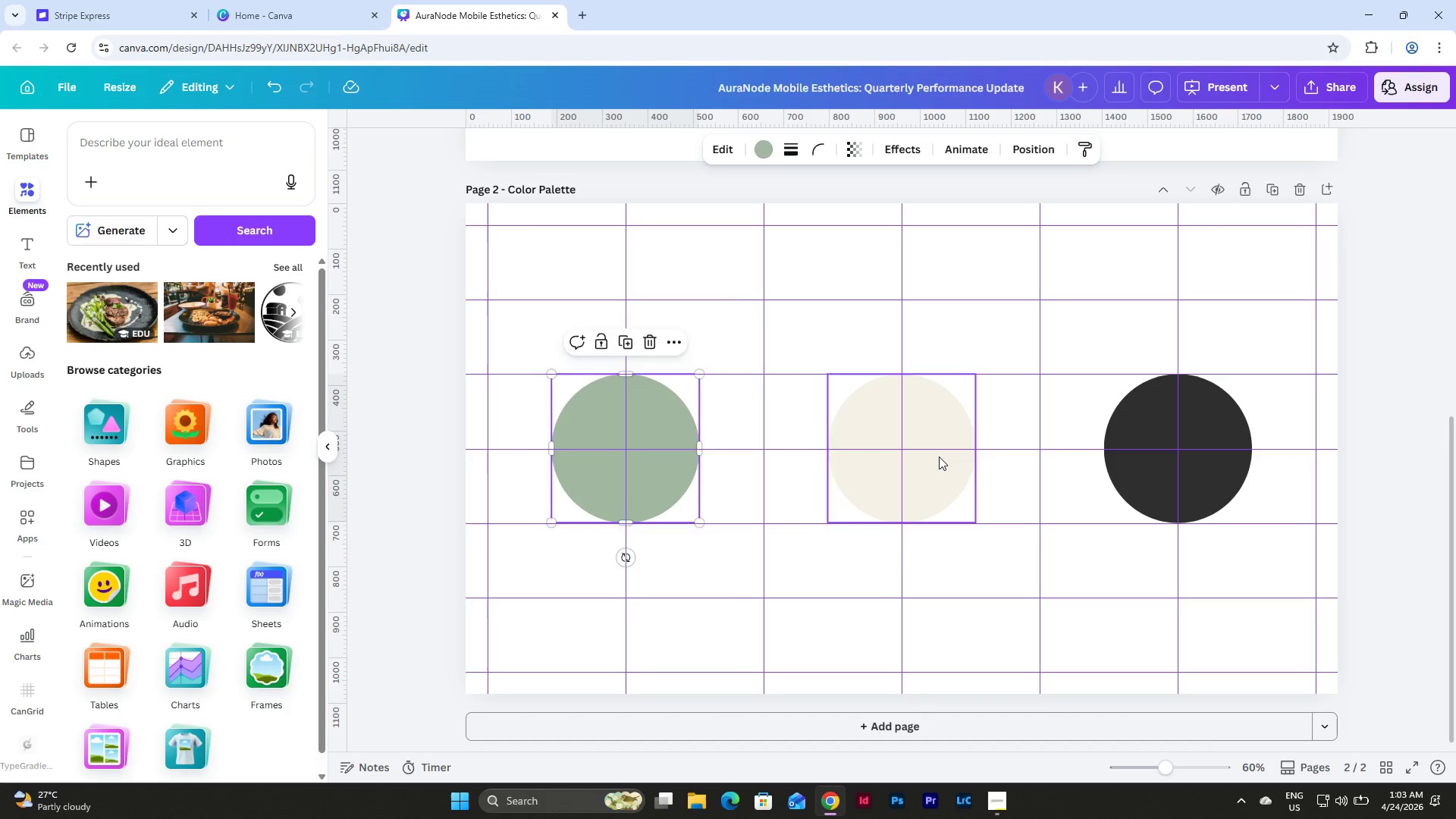 
left_click([939, 457])
 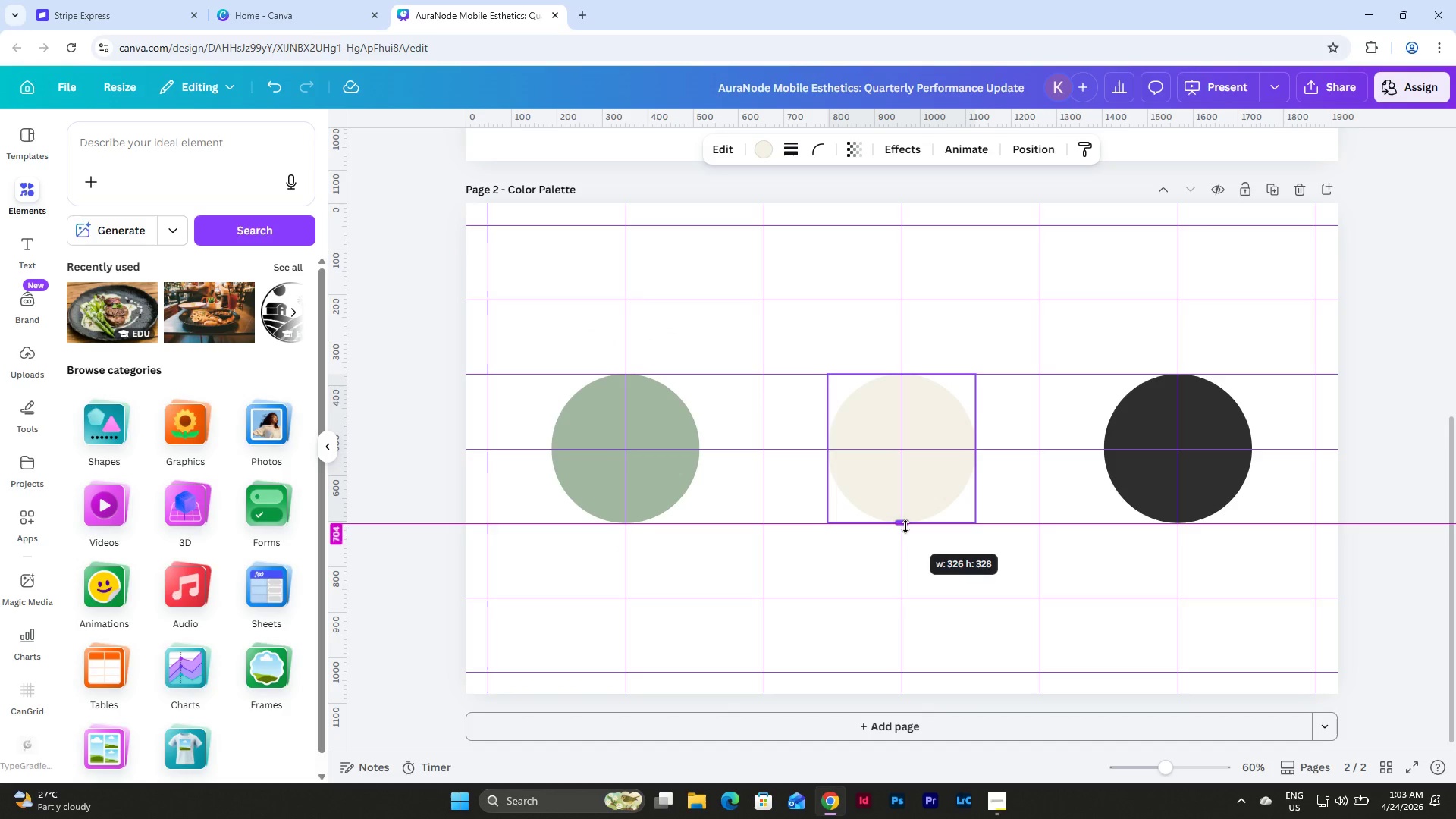 
left_click([1128, 463])
 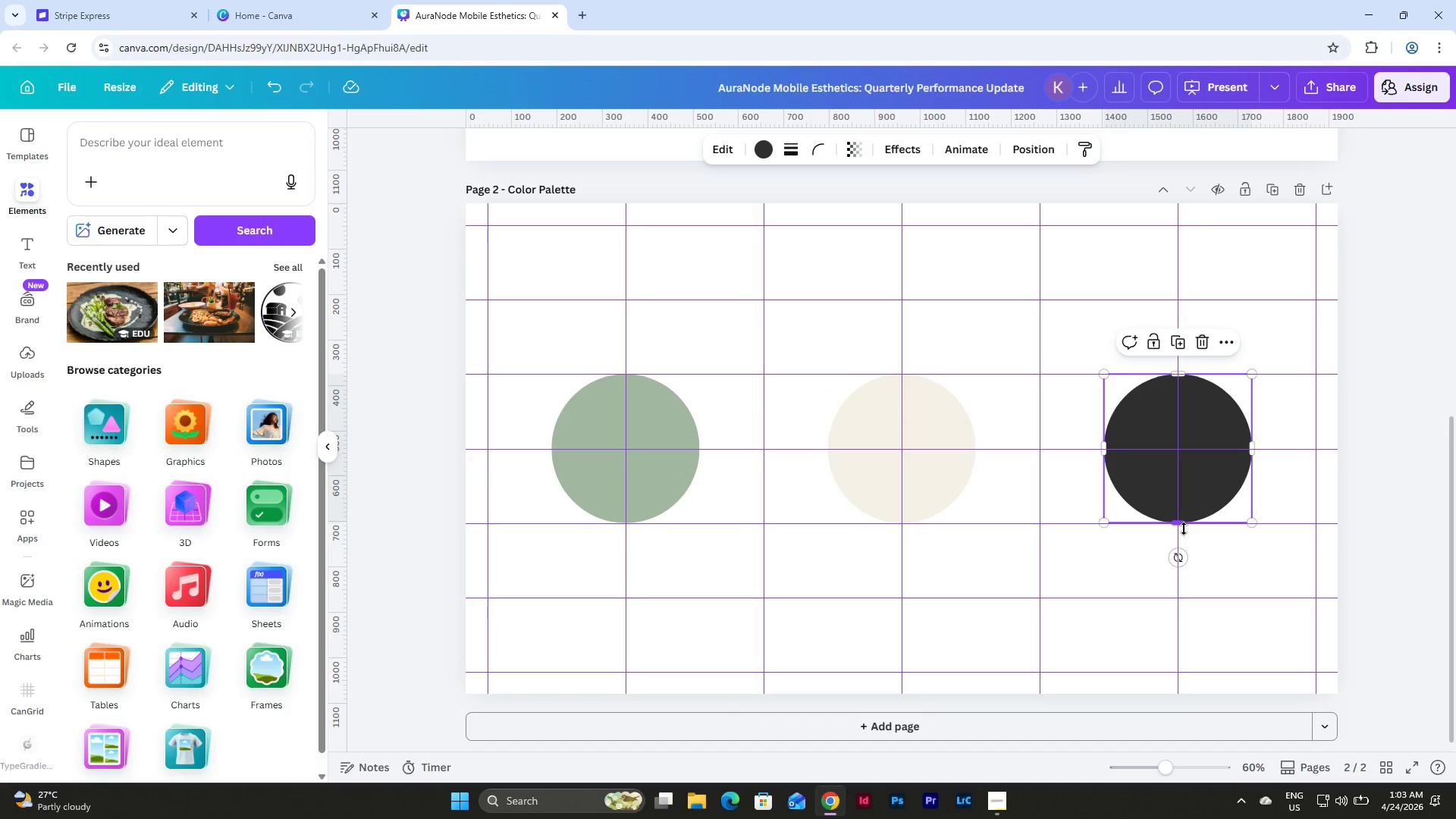 
left_click([991, 563])
 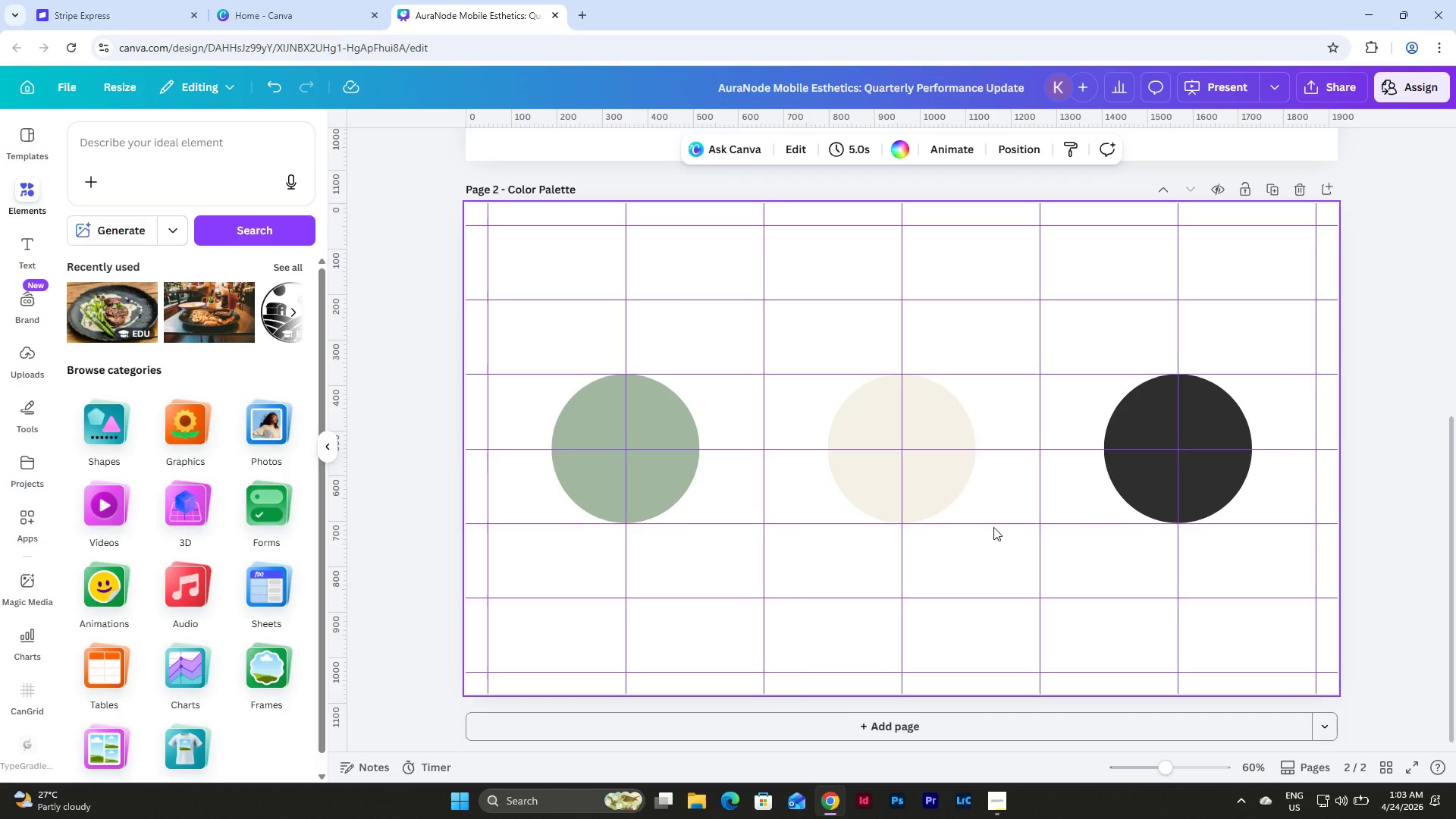 
scroll: coordinate [993, 527], scroll_direction: none, amount: 0.0
 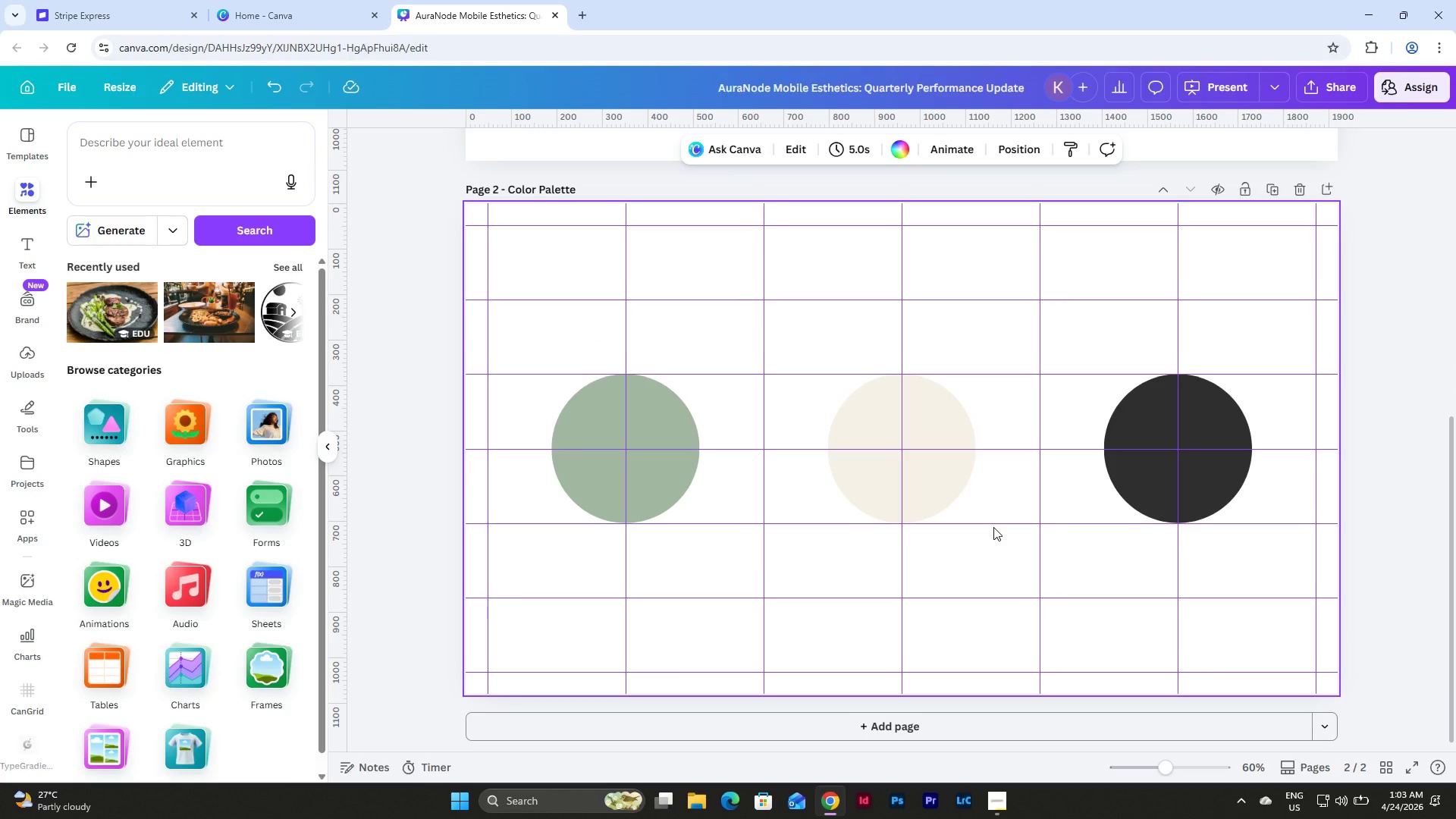 
left_click([780, 277])
 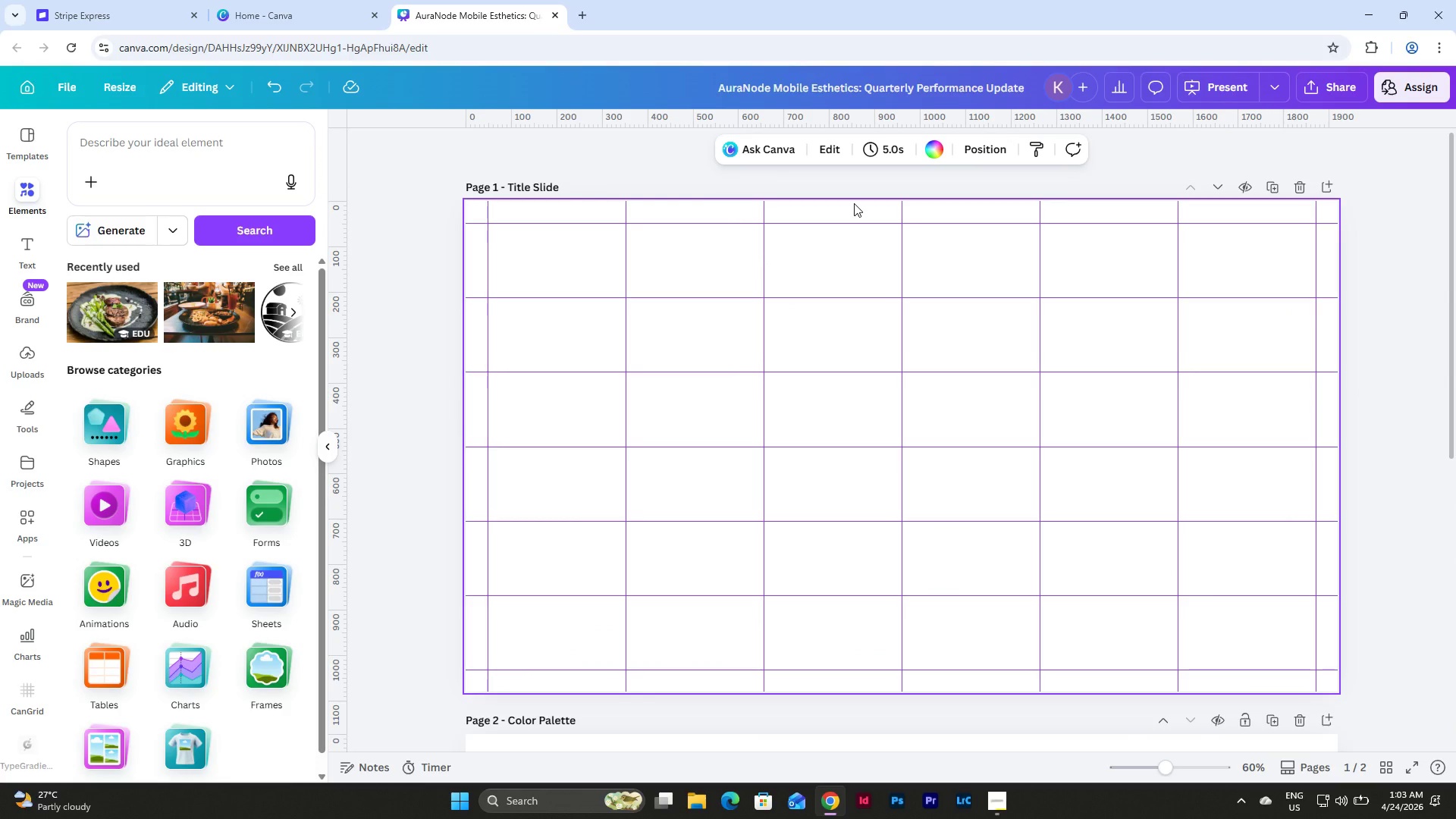 
scroll: coordinate [993, 527], scroll_direction: up, amount: 11.0
 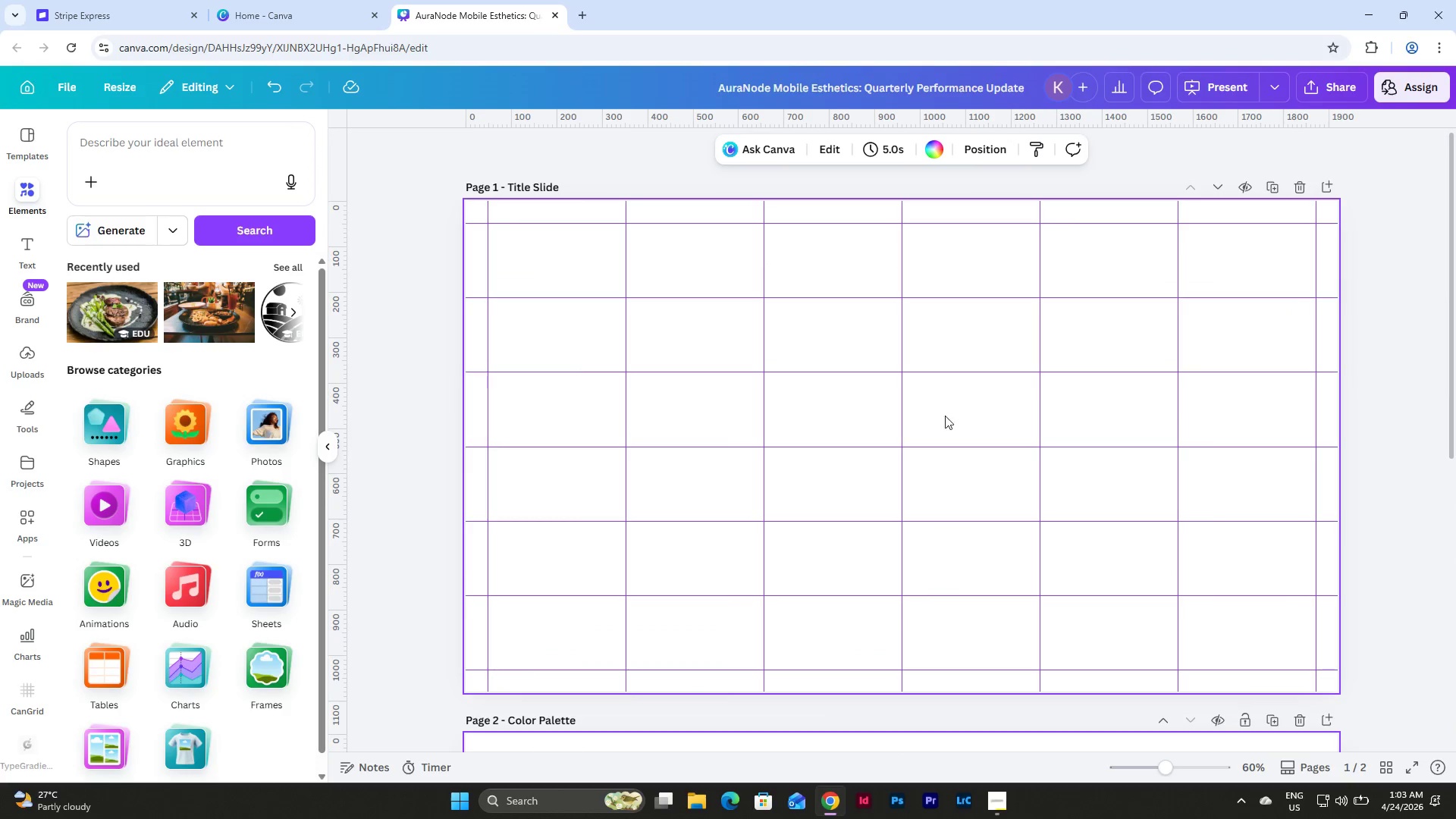 
wait(12.01)
 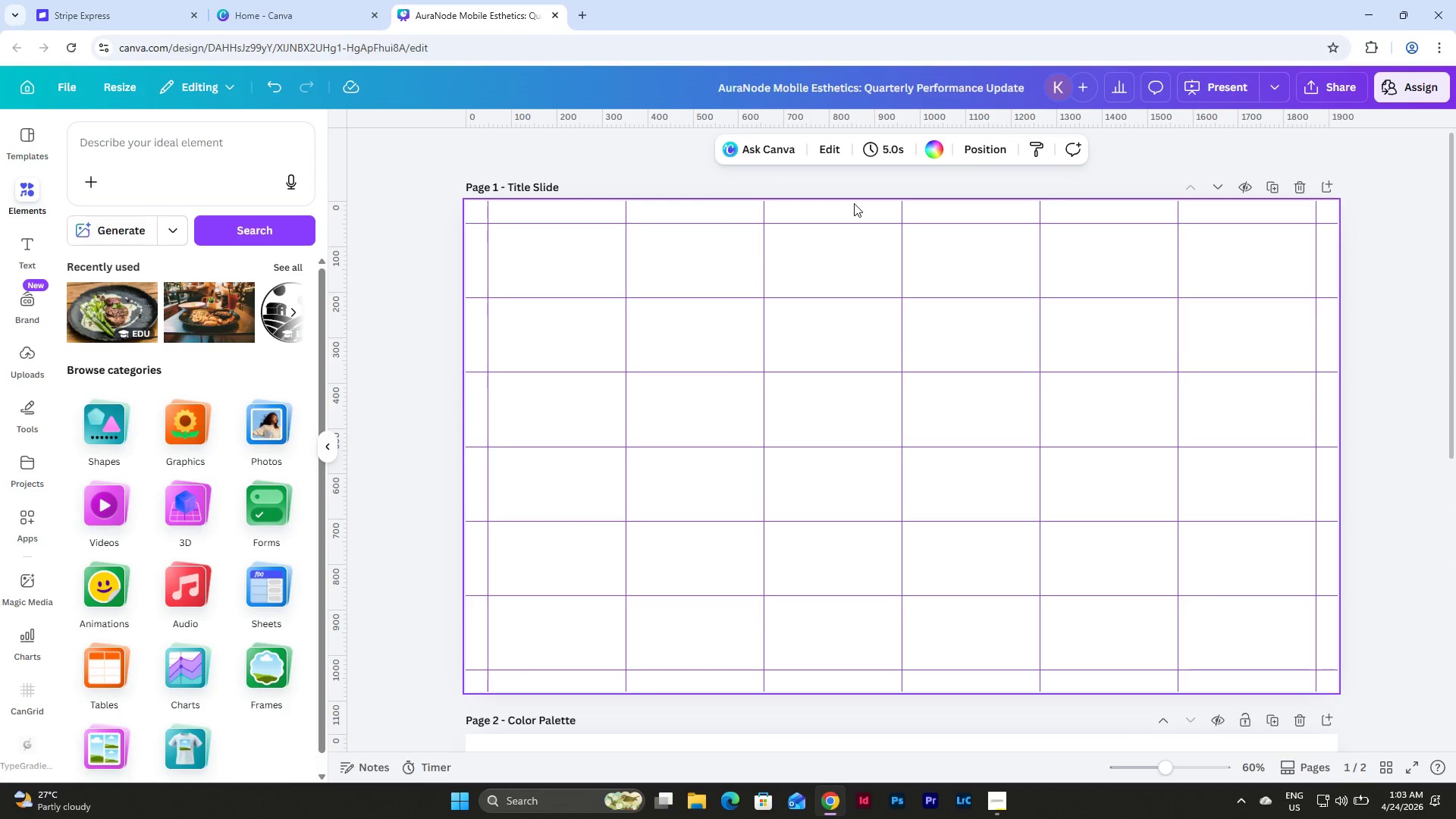 
left_click([1003, 797])